 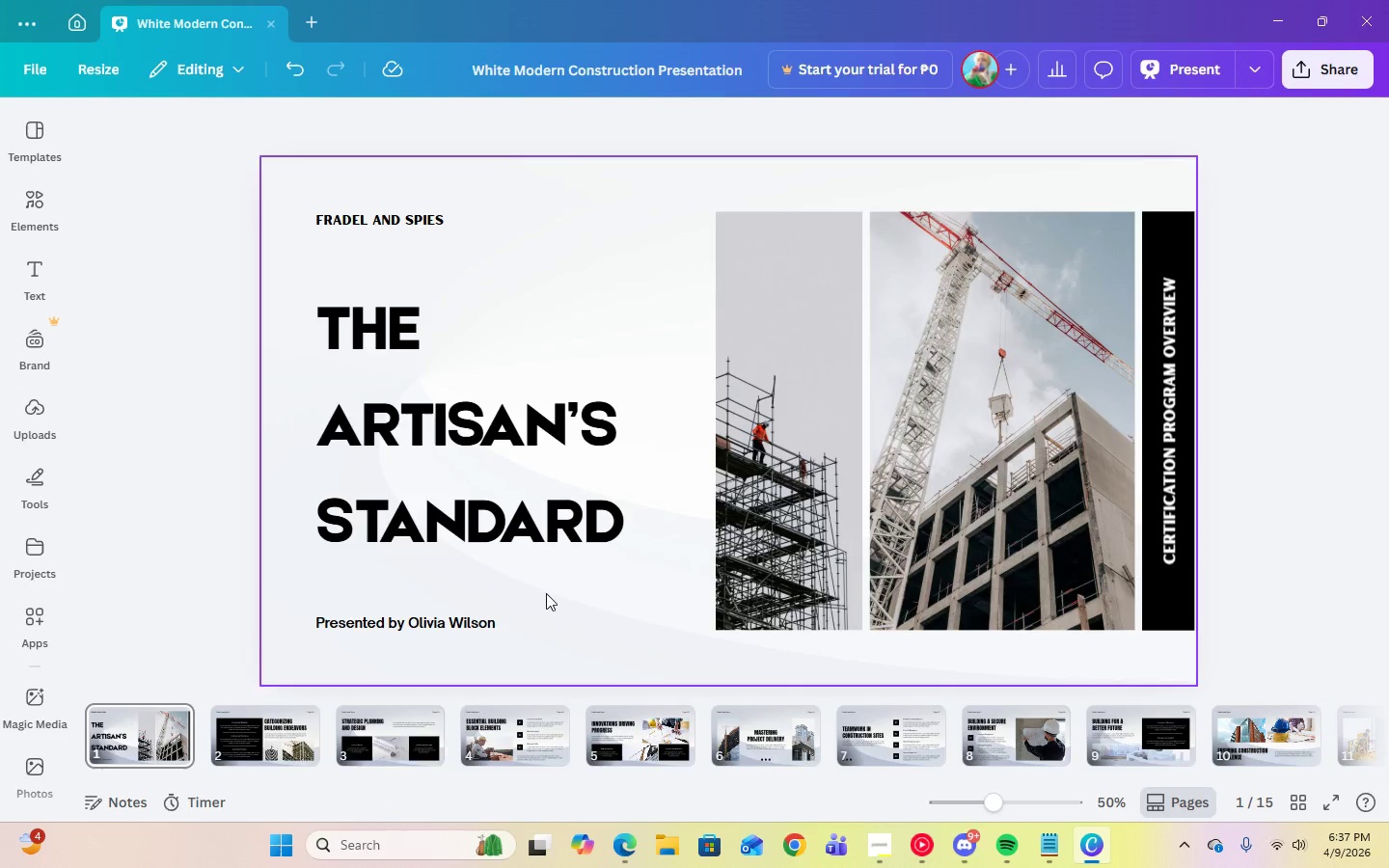 
left_click([442, 624])
 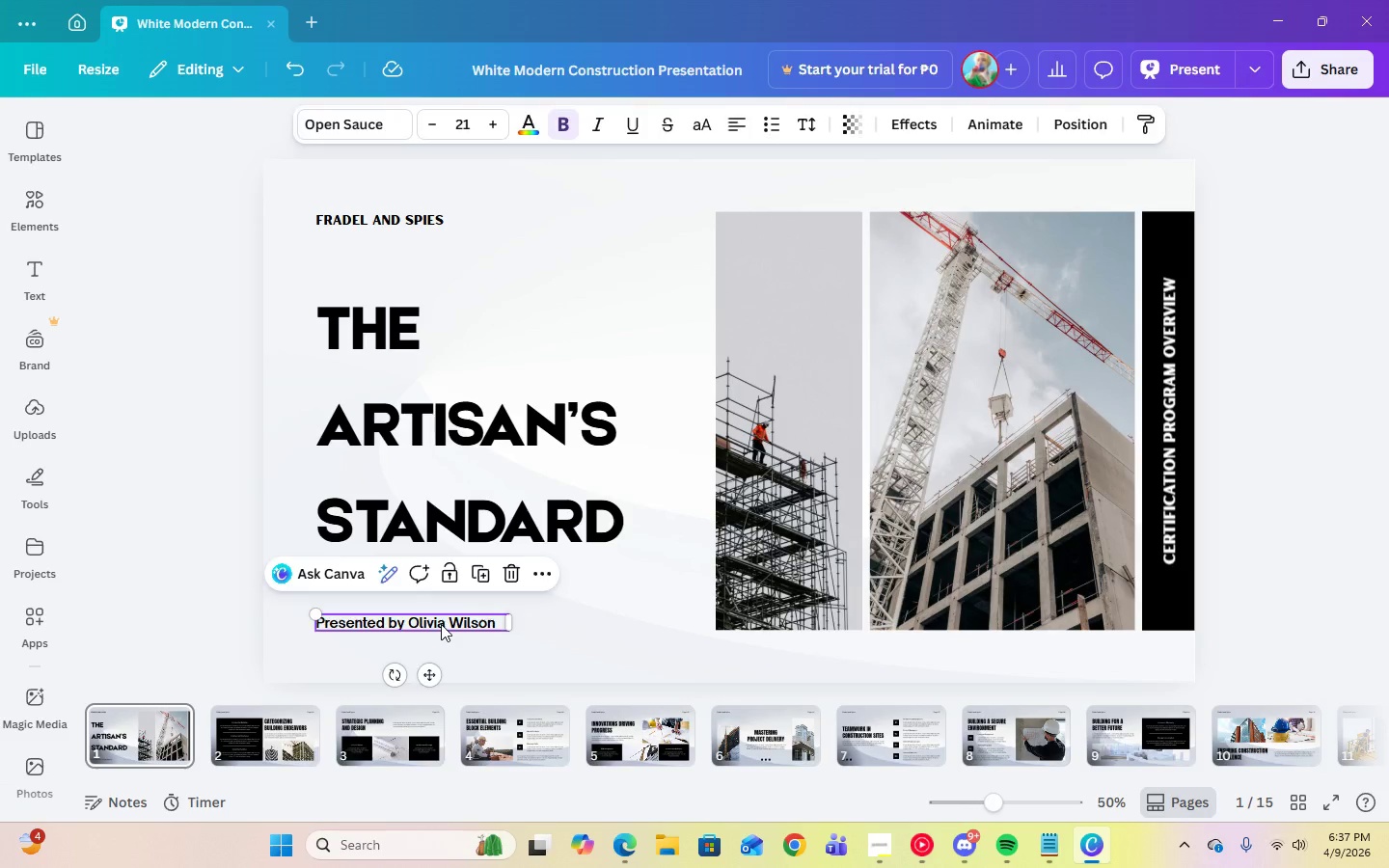 
key(Delete)
 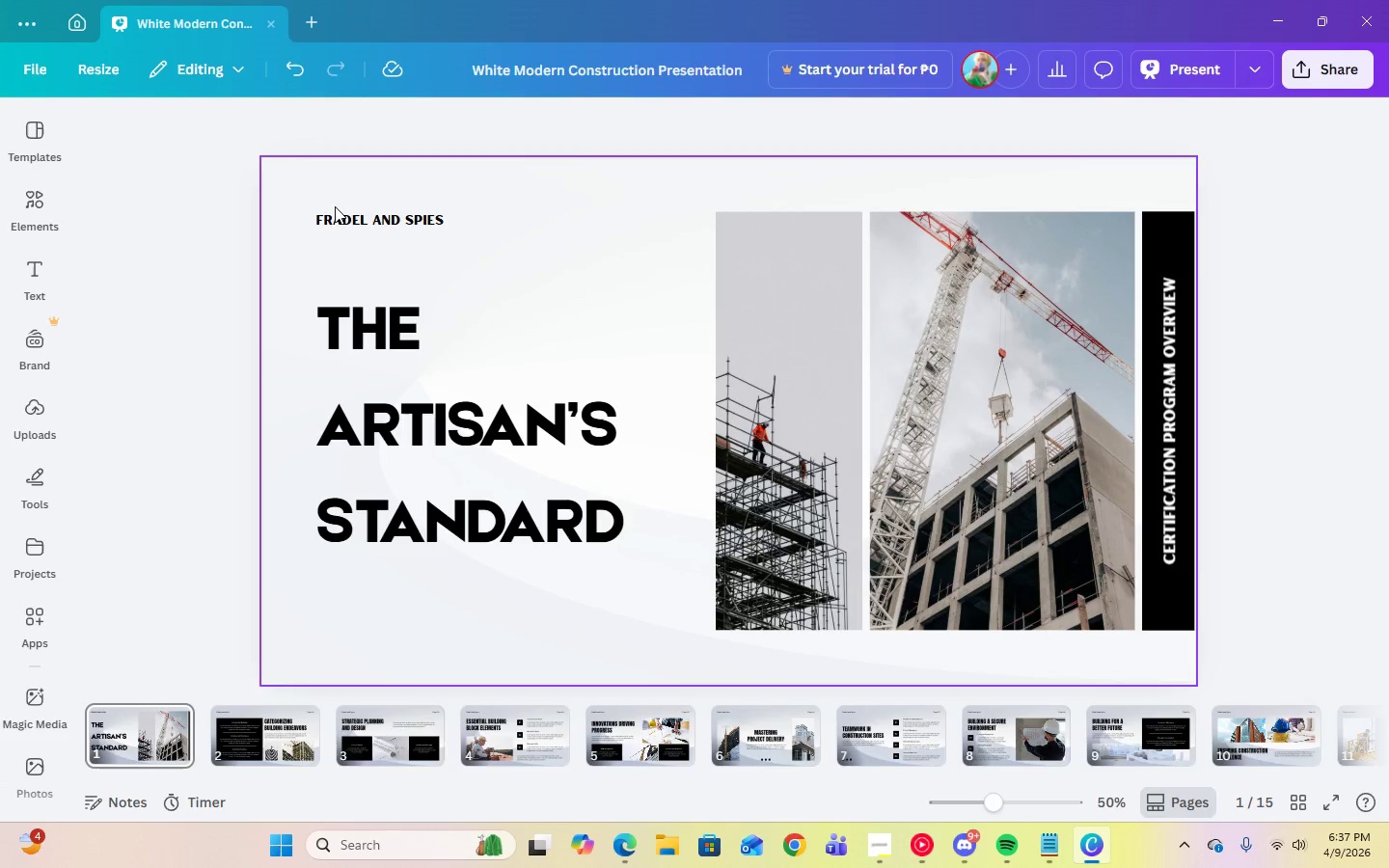 
double_click([338, 220])
 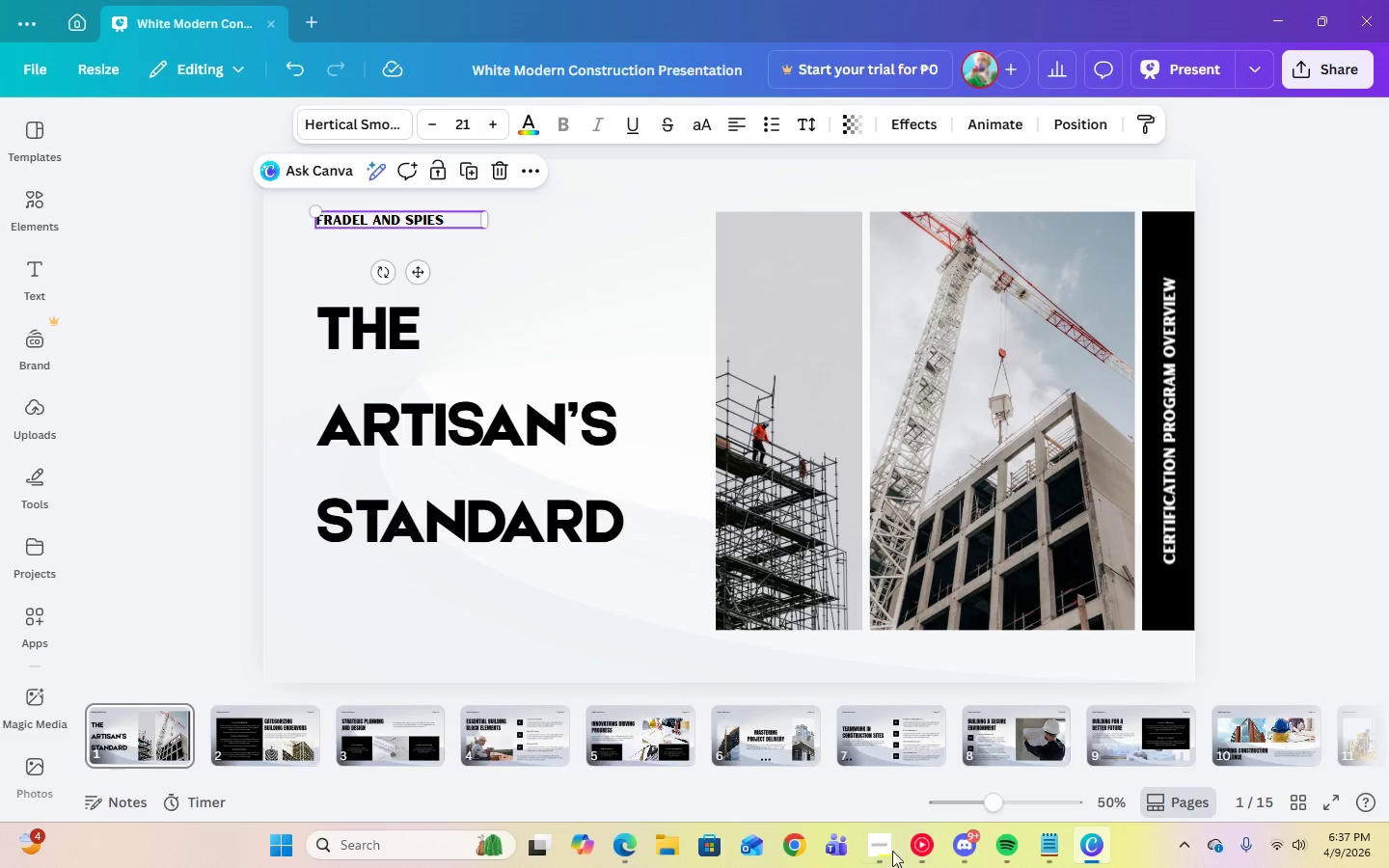 
left_click([880, 867])